 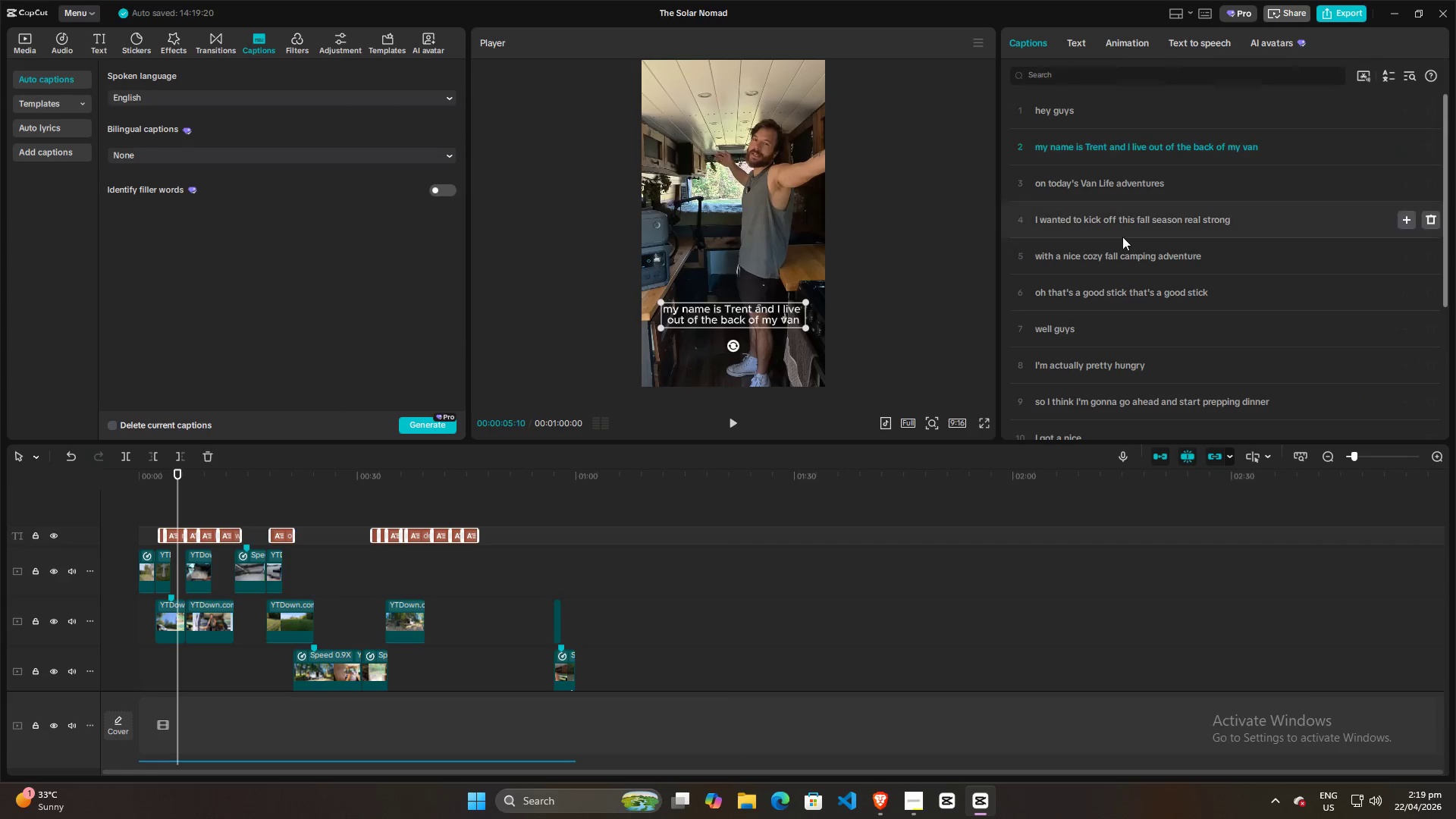 
left_click([1074, 42])
 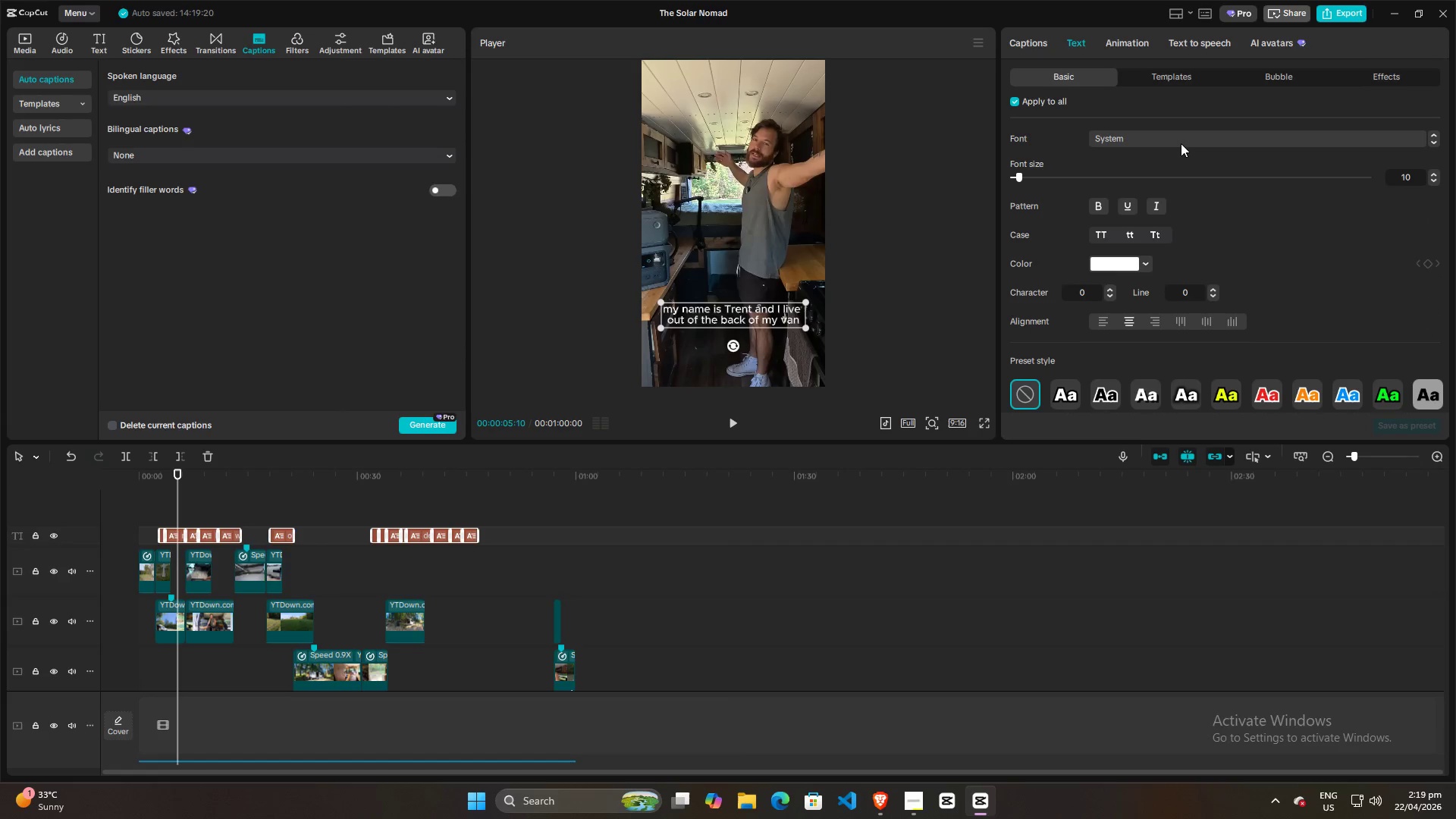 
left_click([1181, 140])
 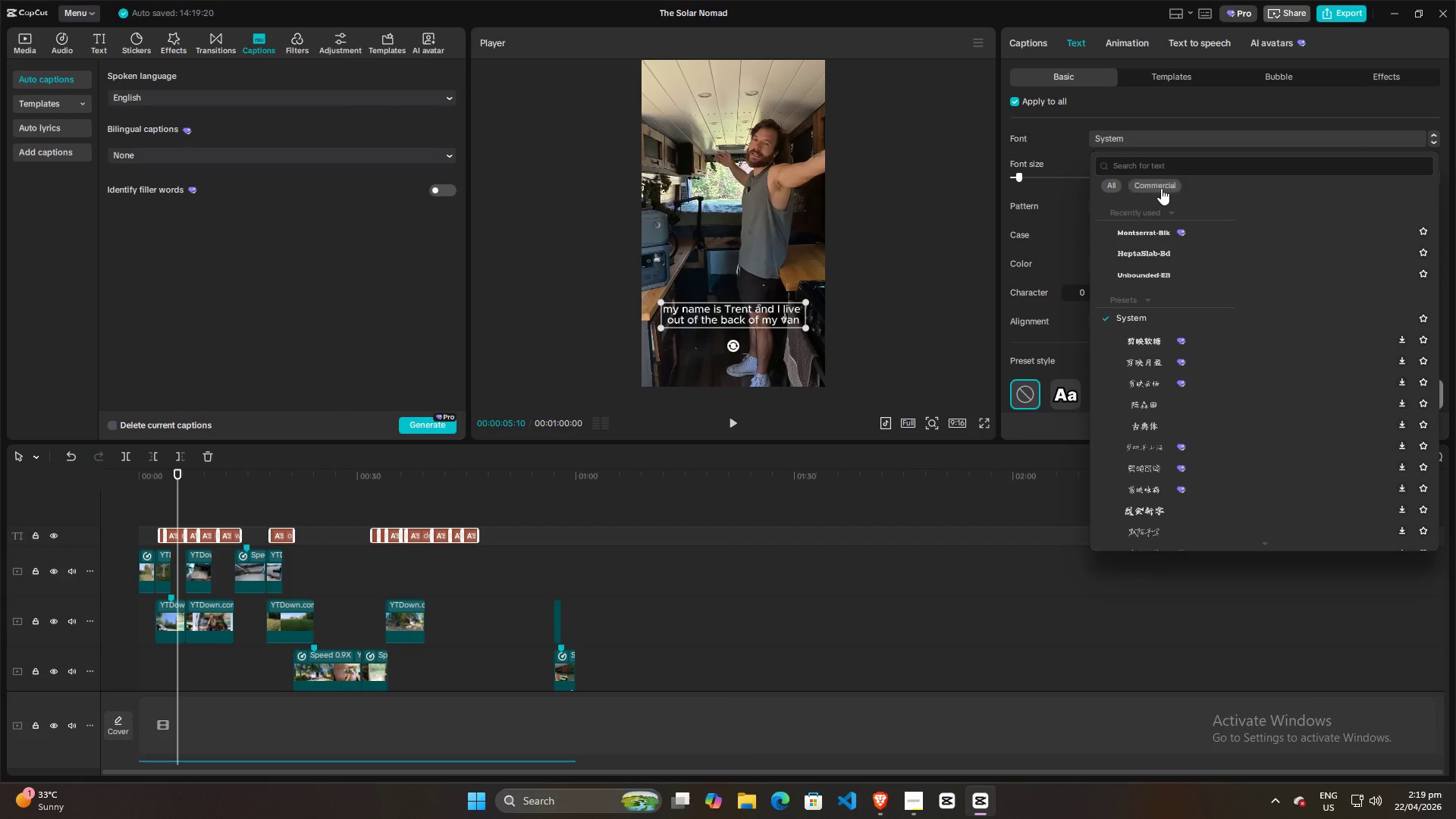 
left_click([1152, 231])
 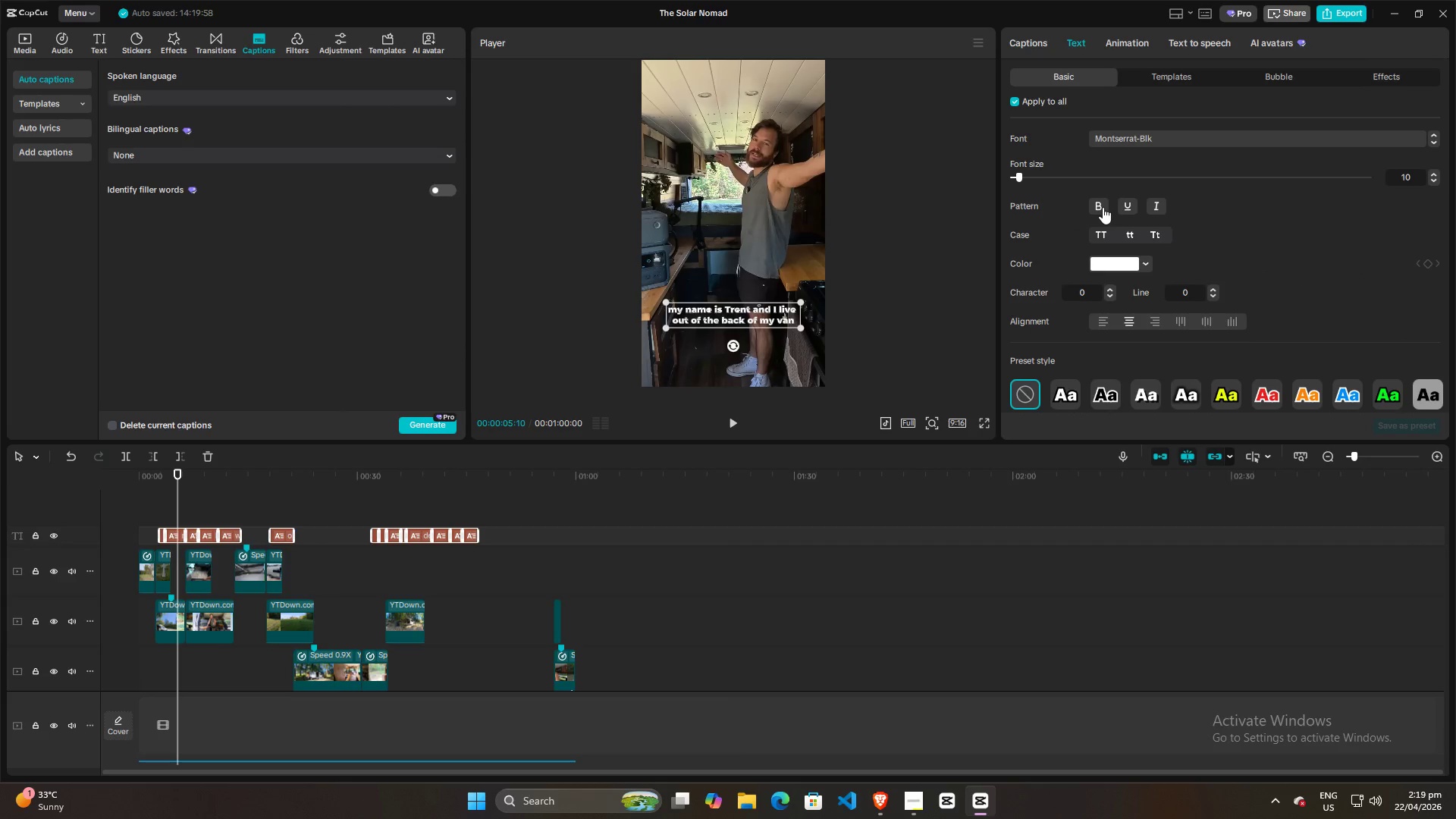 
left_click([1103, 207])
 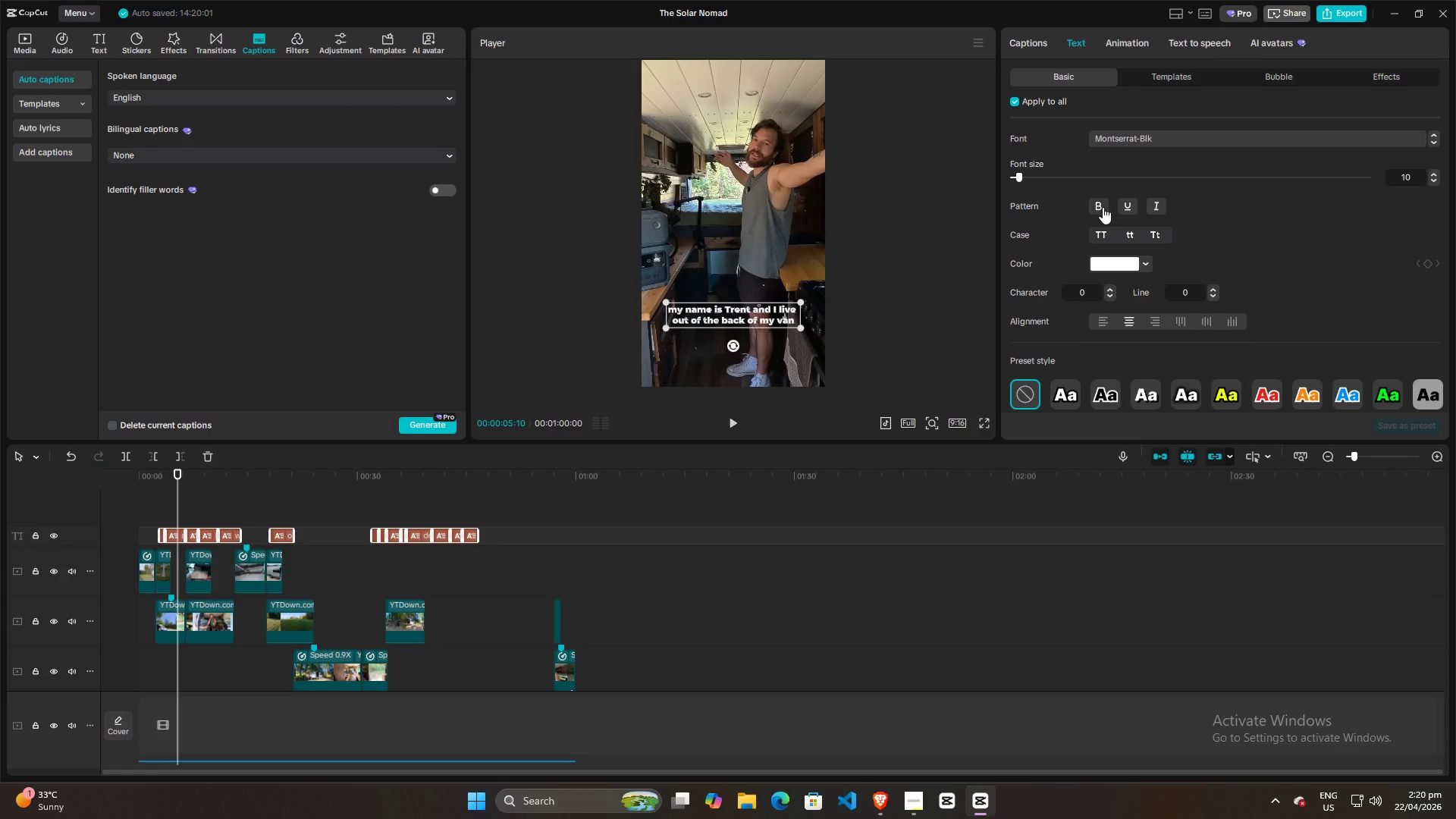 
double_click([1103, 207])
 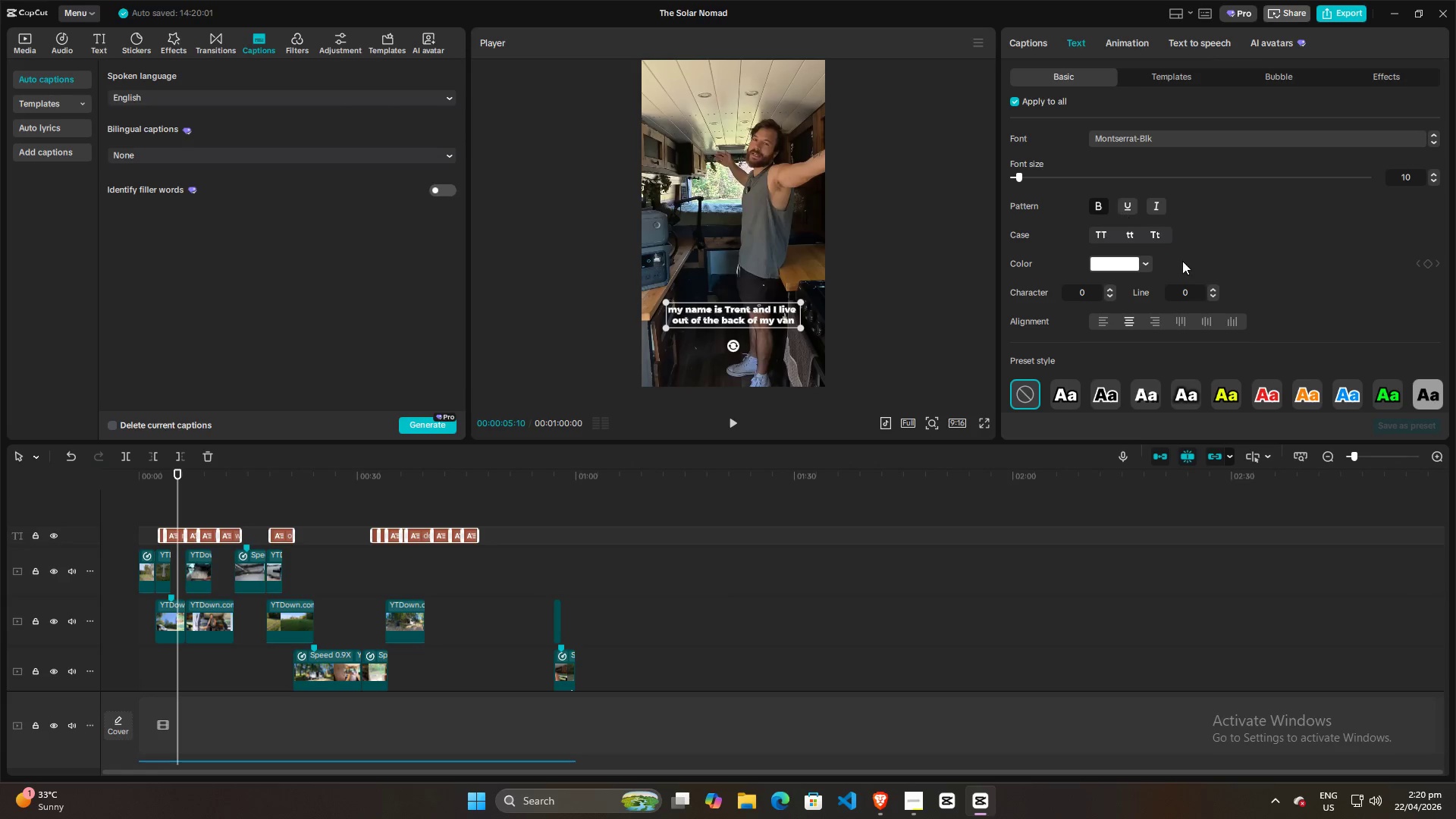 
scroll: coordinate [1203, 304], scroll_direction: down, amount: 4.0
 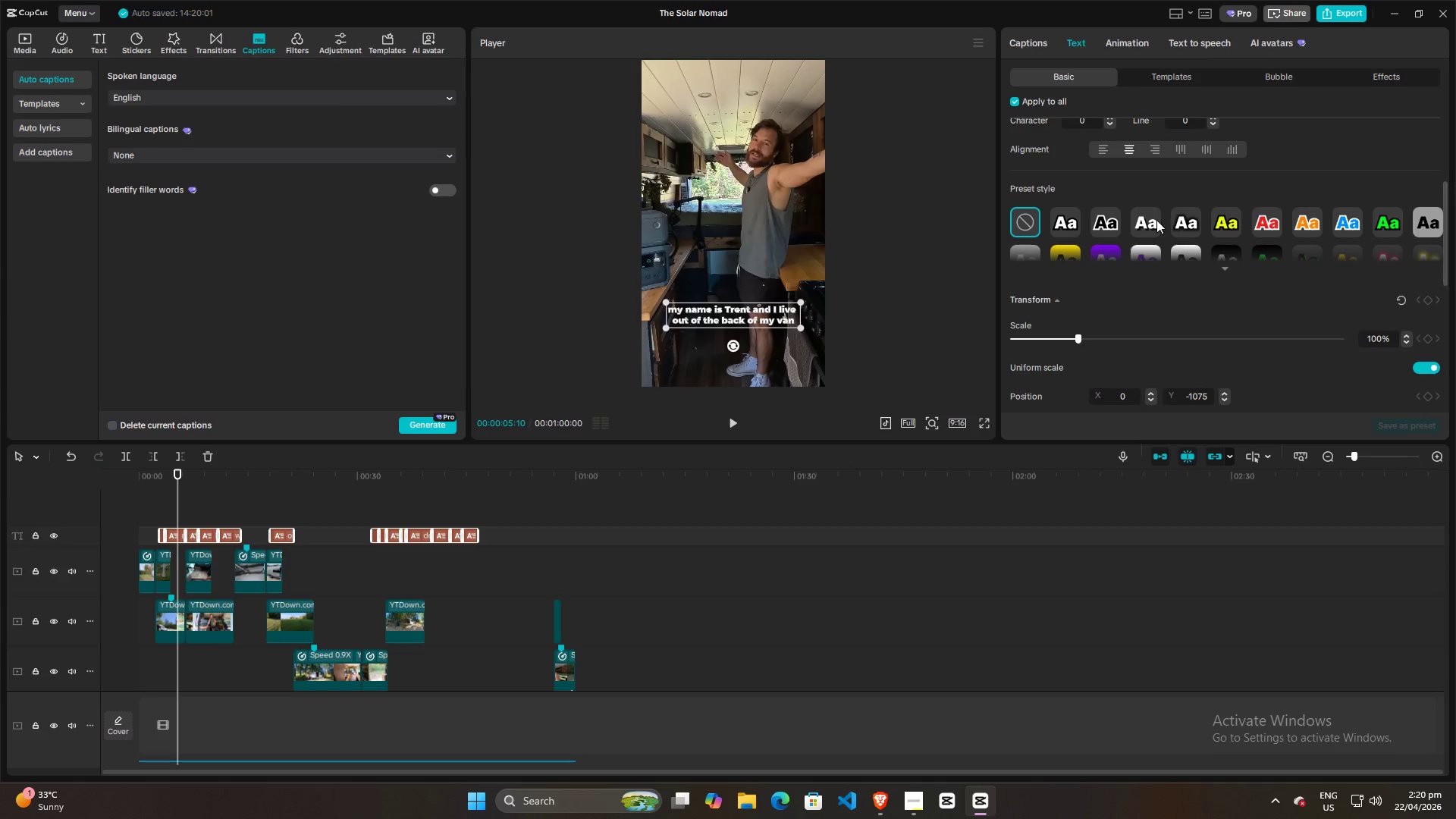 
left_click([1151, 223])
 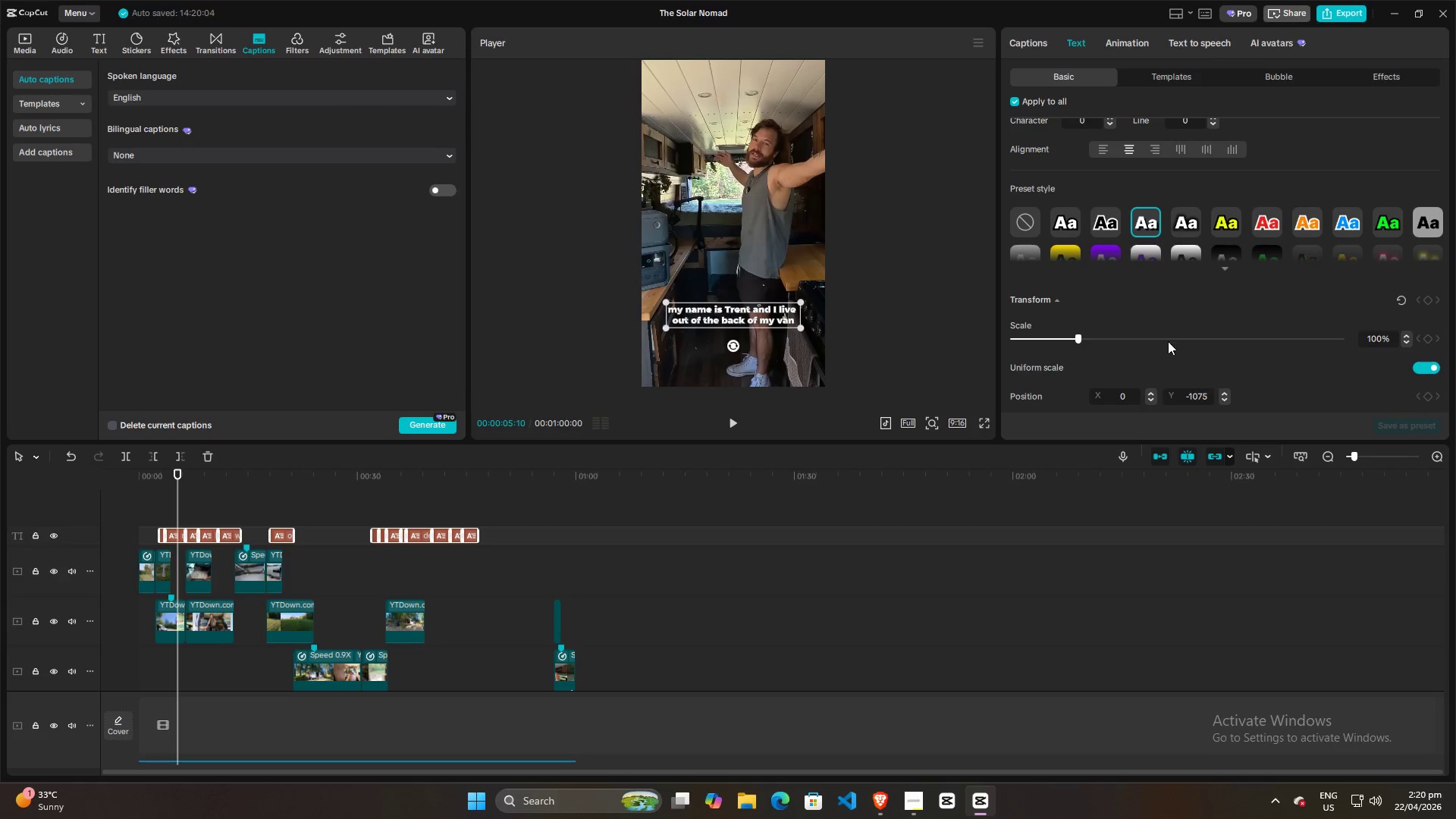 
scroll: coordinate [1169, 345], scroll_direction: down, amount: 8.0
 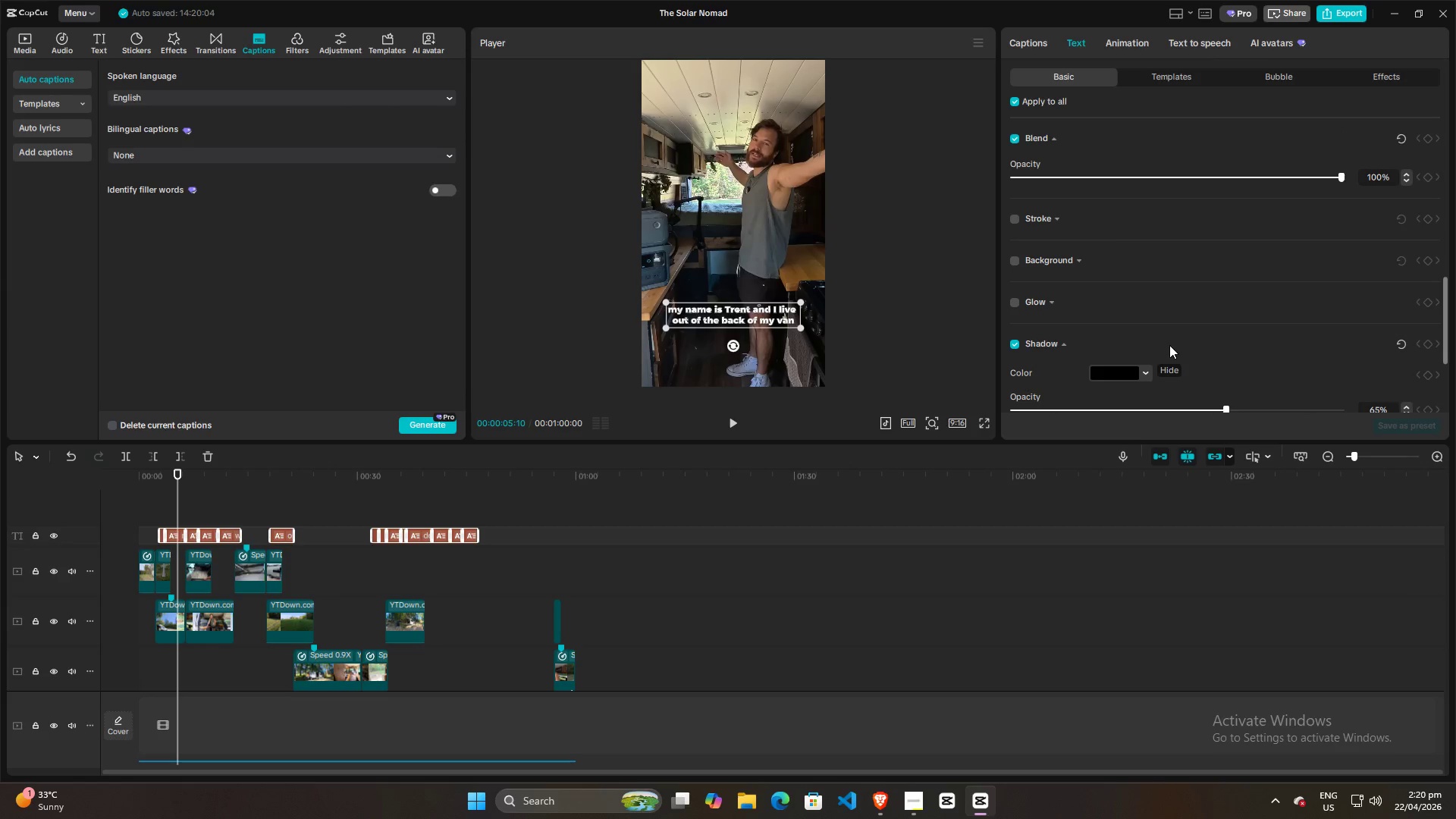 
key(Alt+AltLeft)
 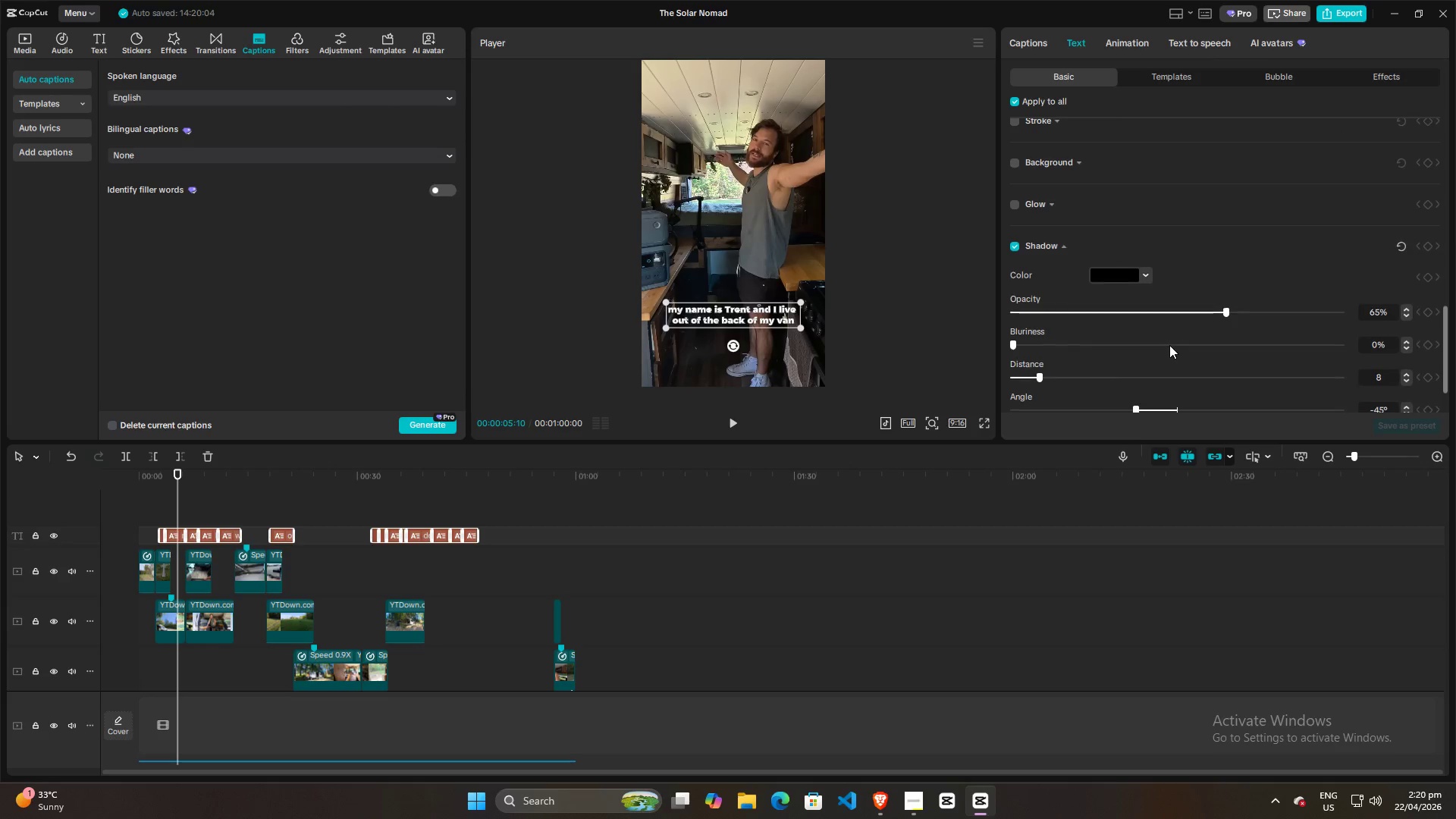 
key(Alt+Tab)
 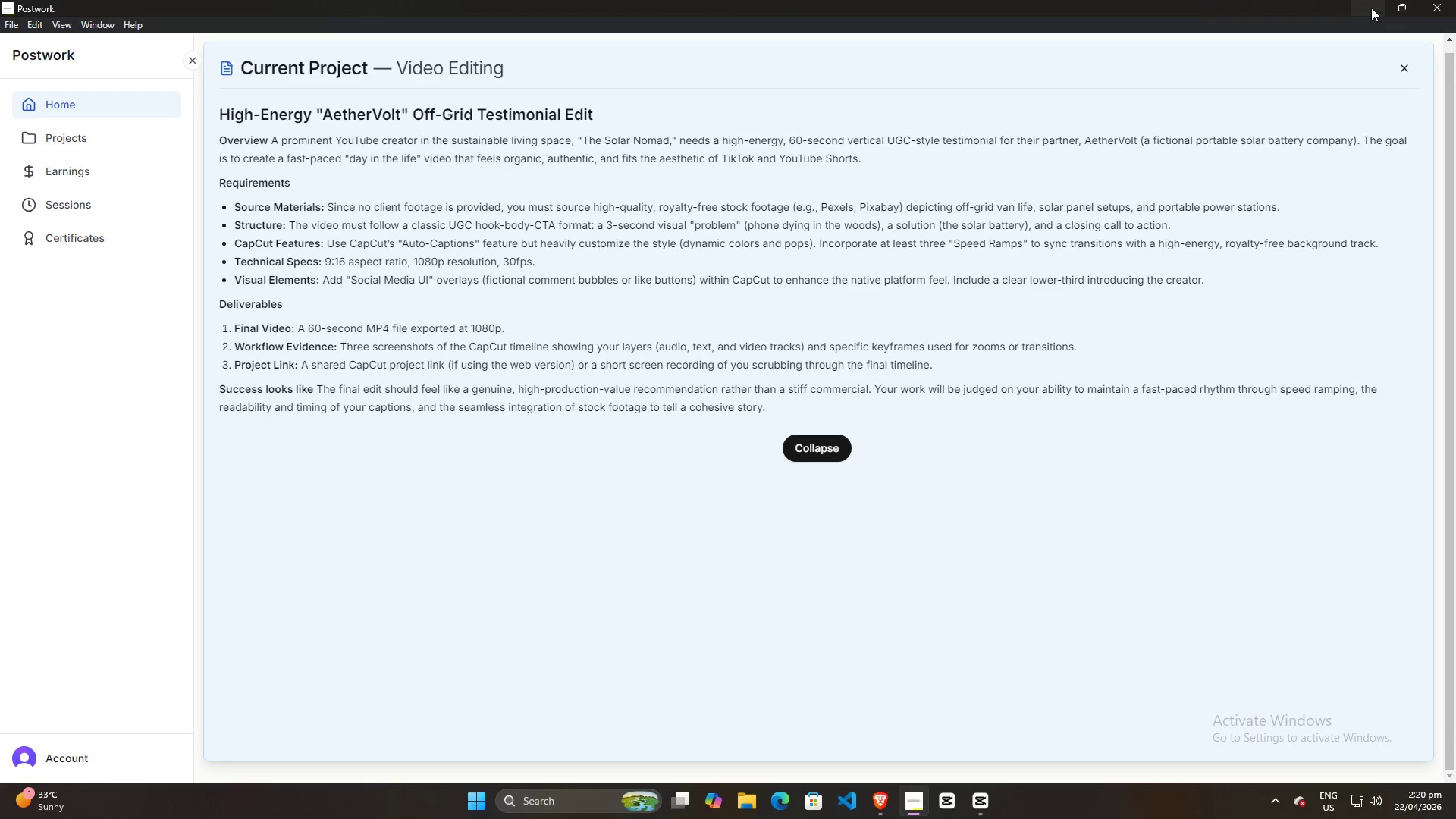 
scroll: coordinate [1169, 345], scroll_direction: down, amount: 4.0